 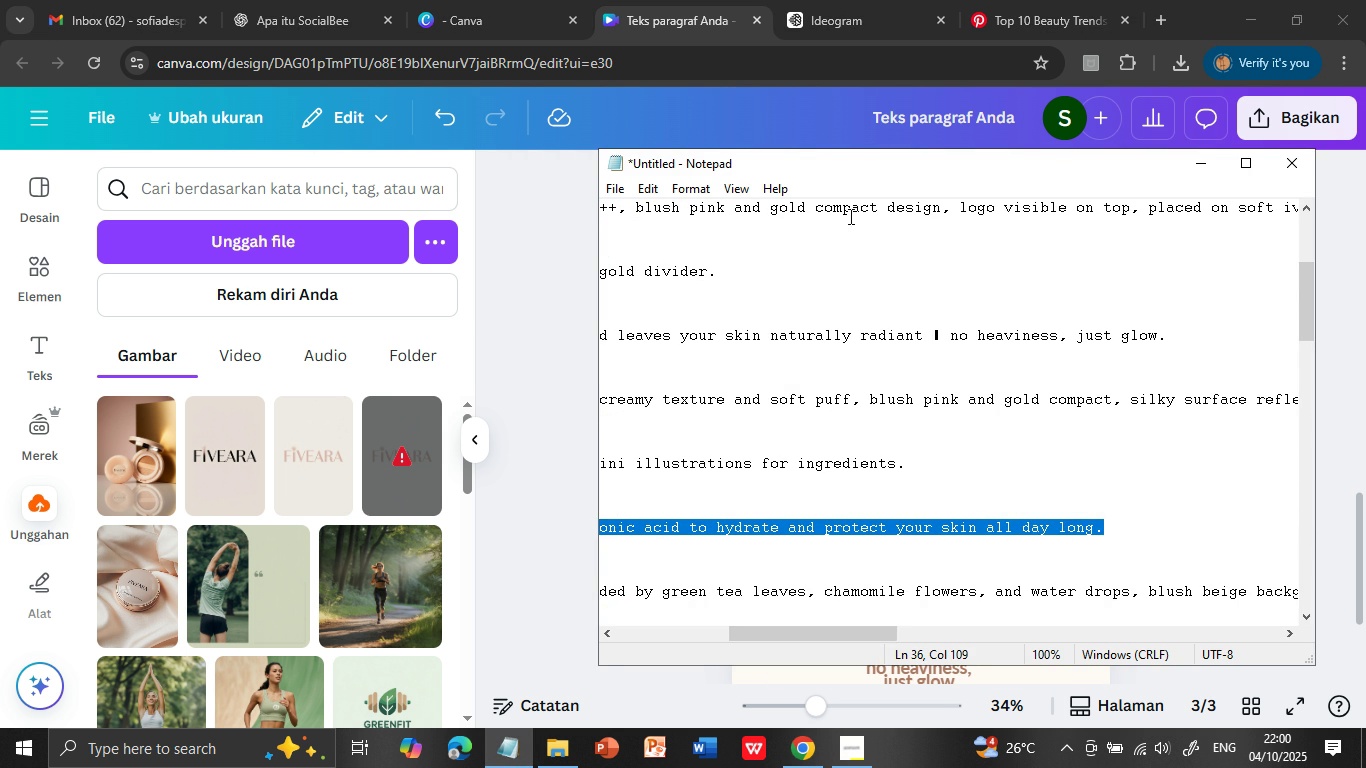 
left_click([666, 17])
 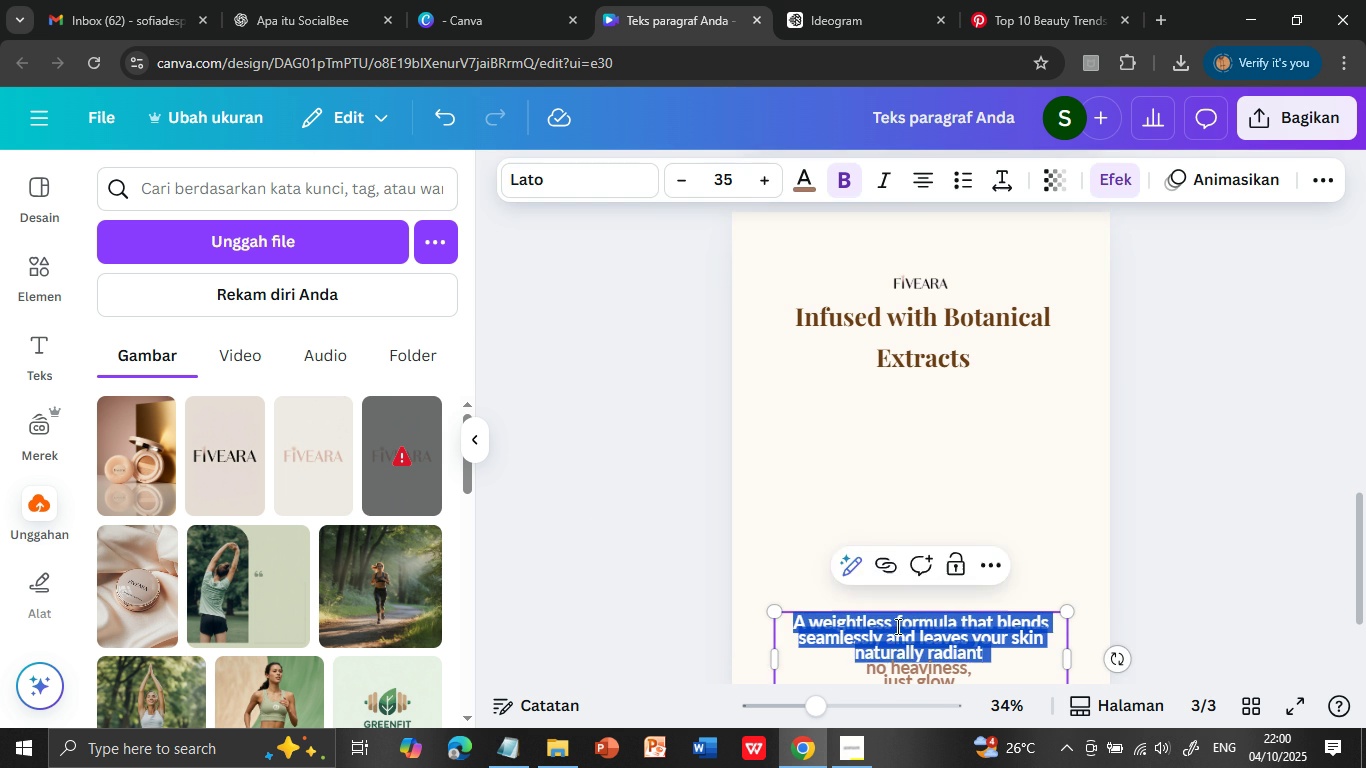 
left_click([896, 626])
 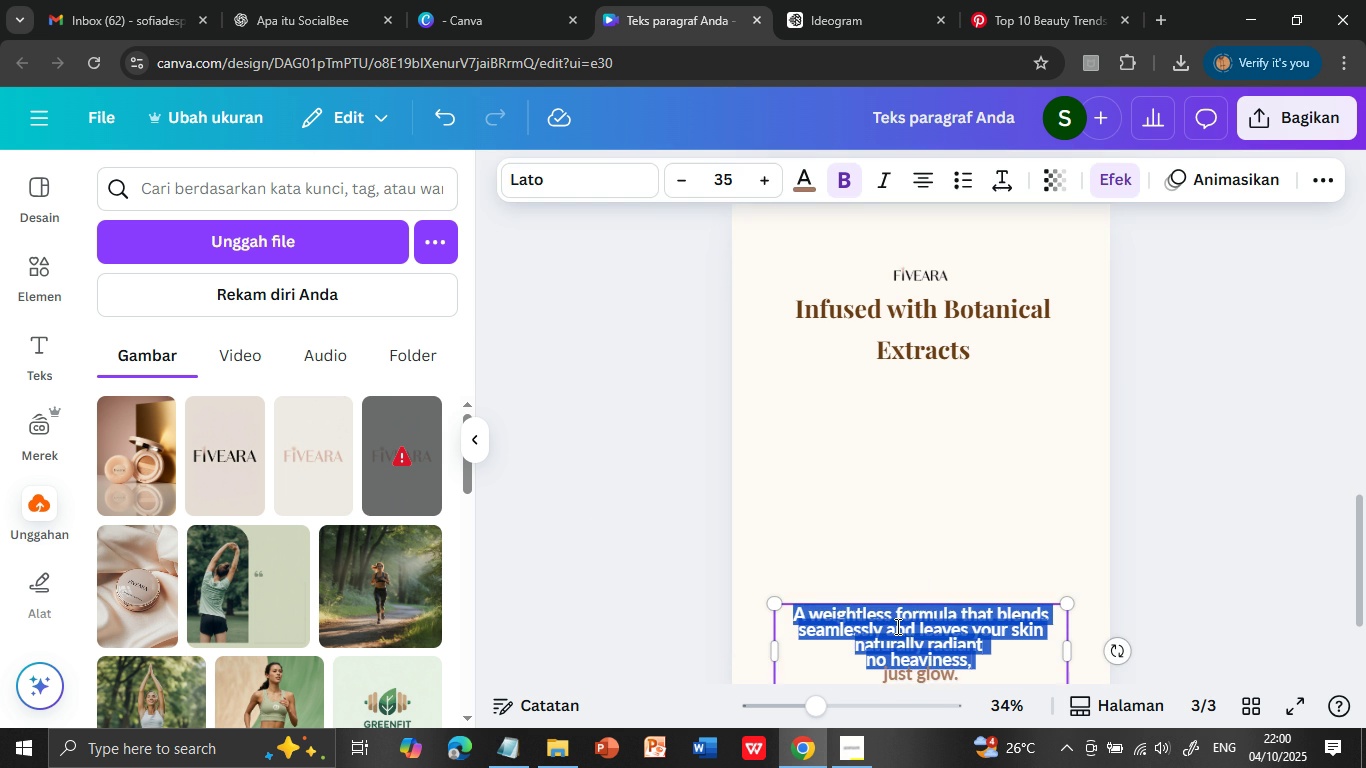 
double_click([896, 626])
 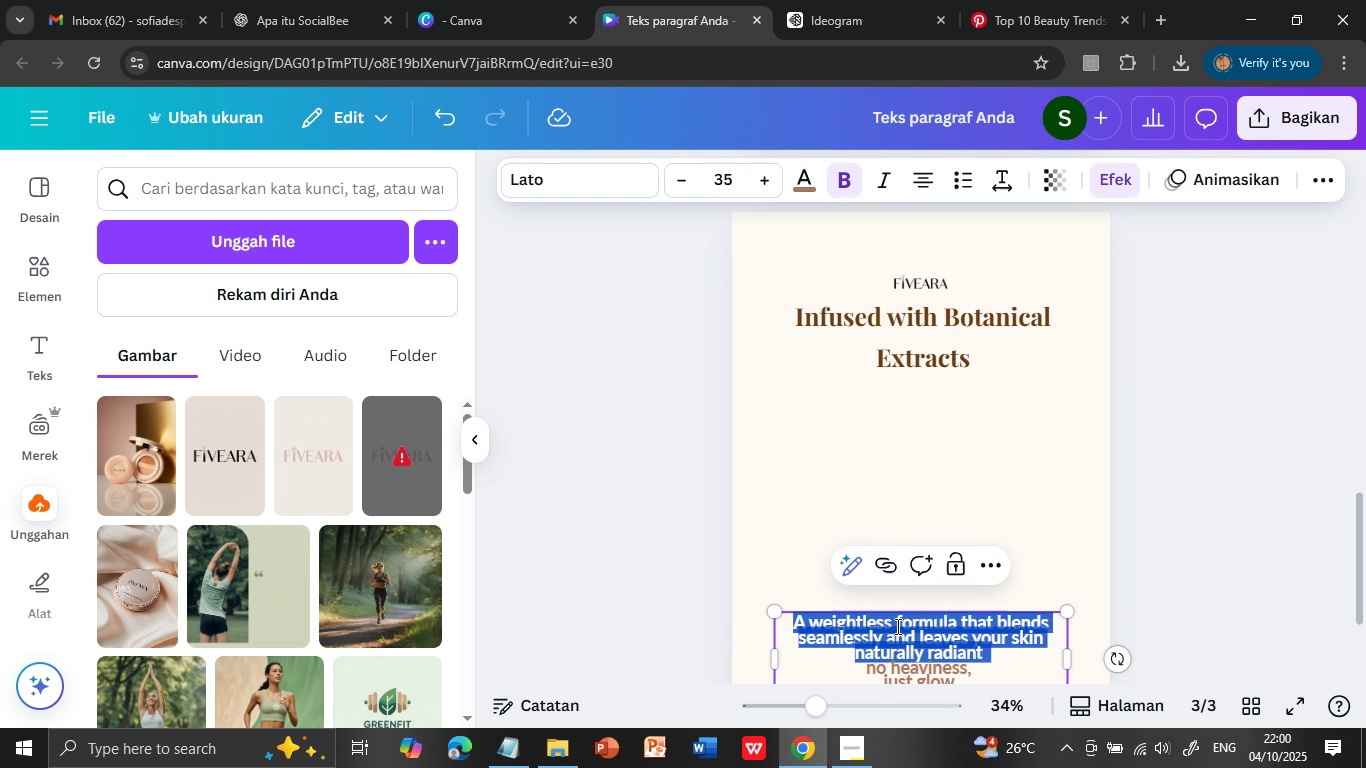 
triple_click([896, 626])
 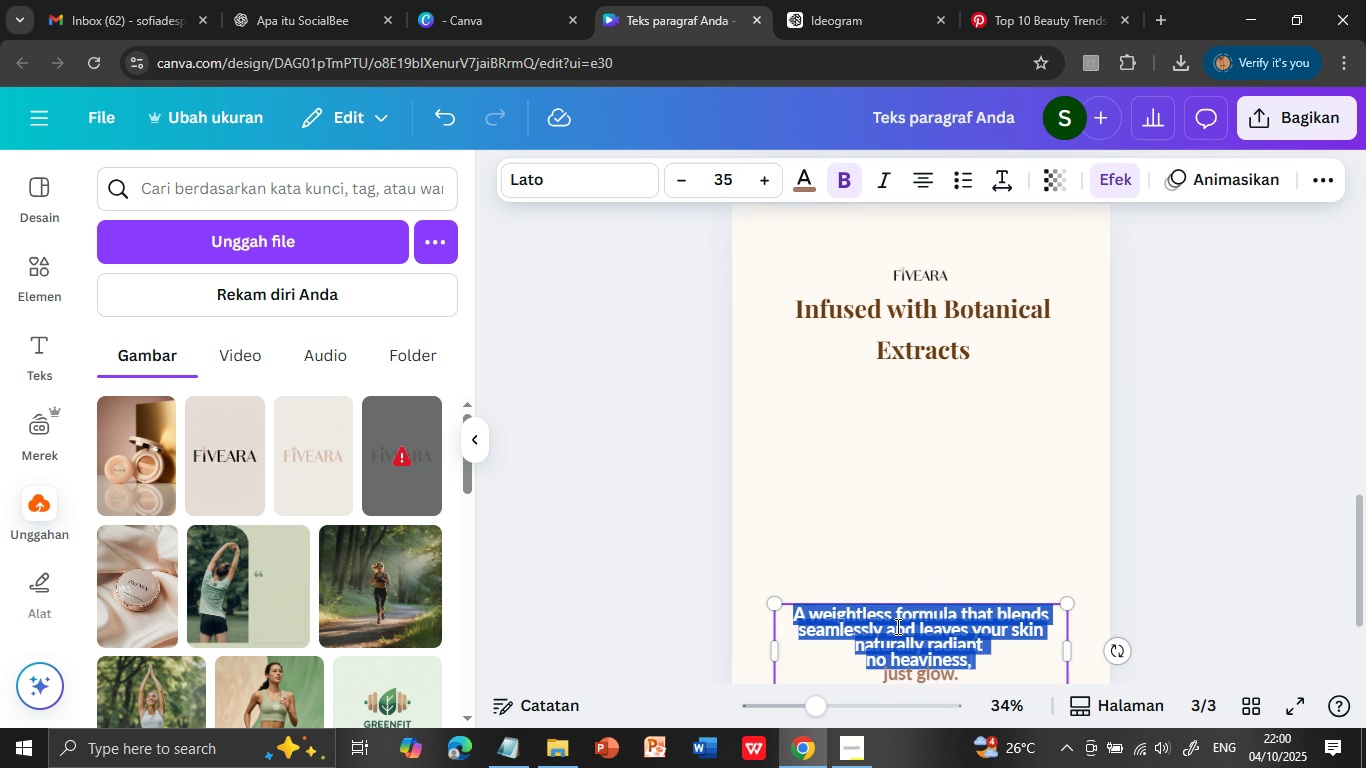 
triple_click([896, 626])